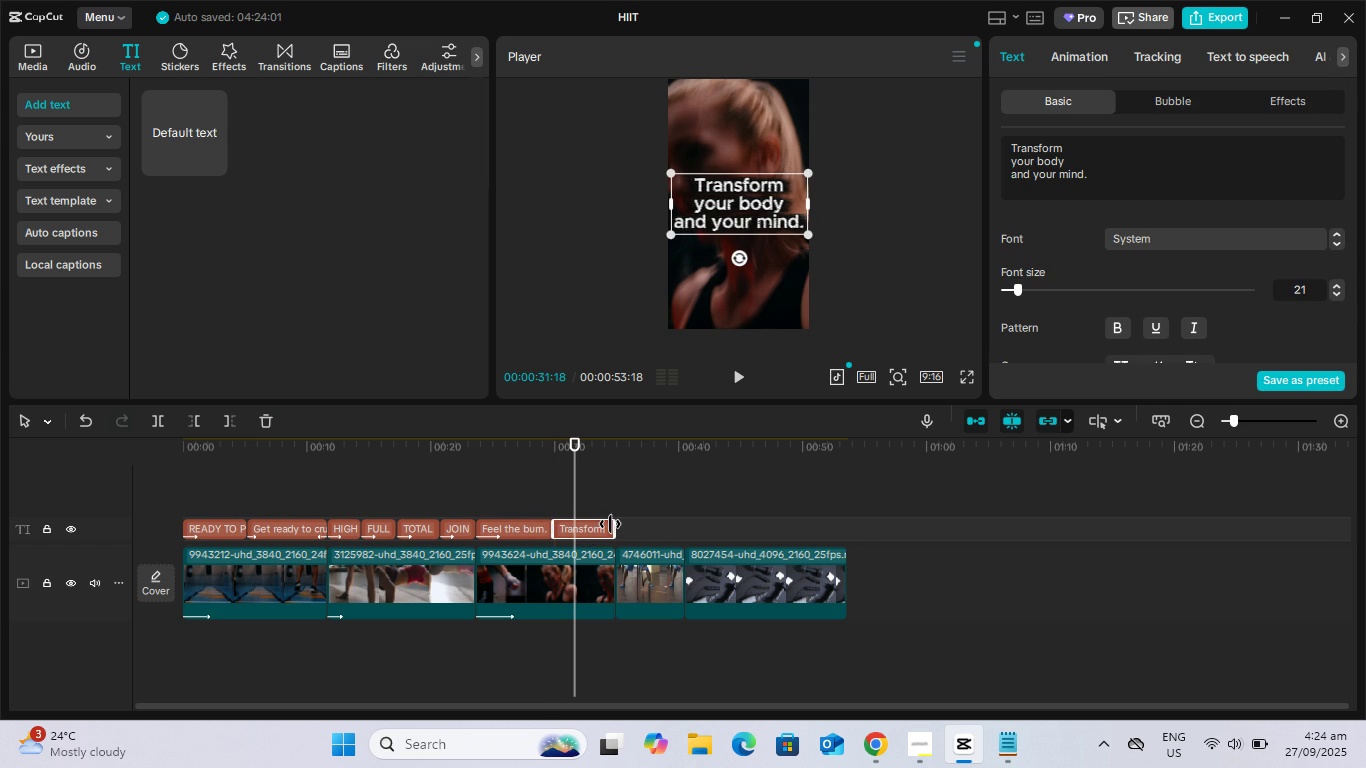 
wait(5.14)
 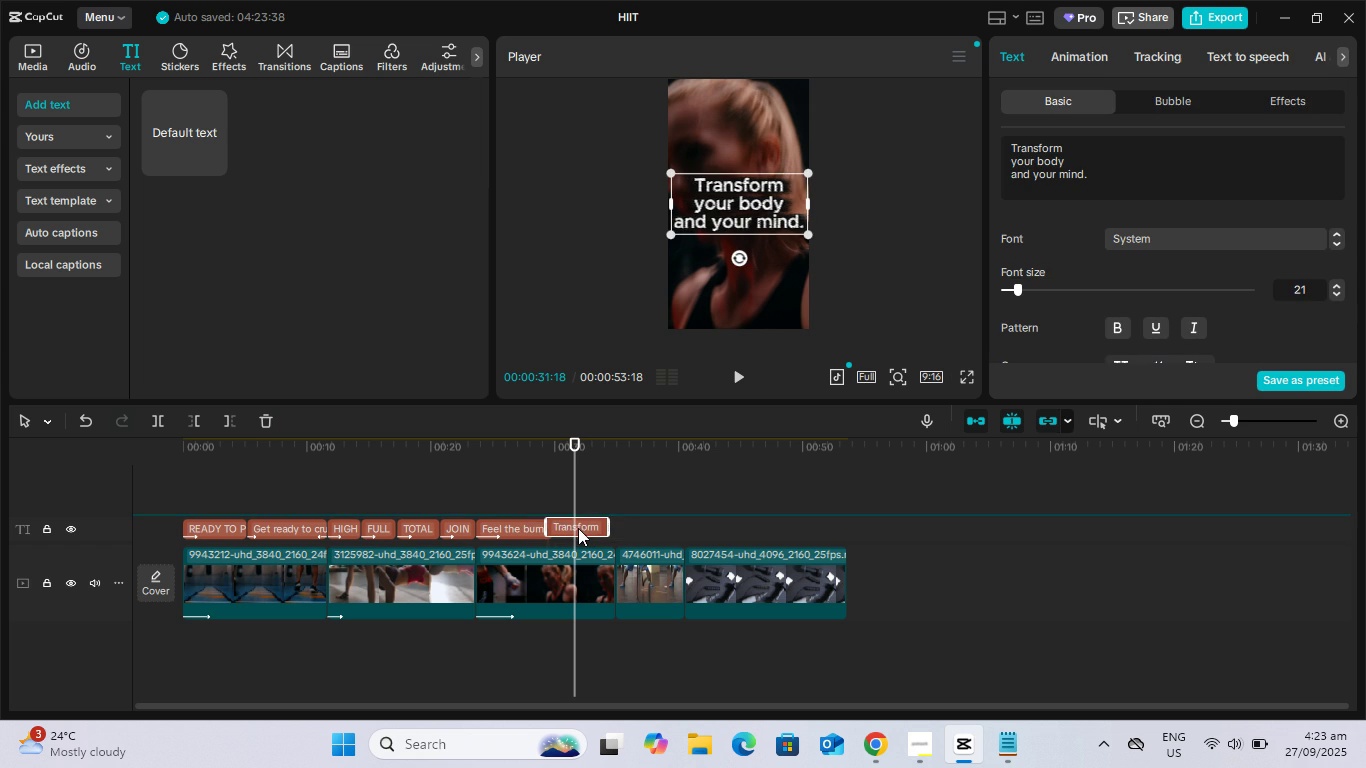 
key(Space)
 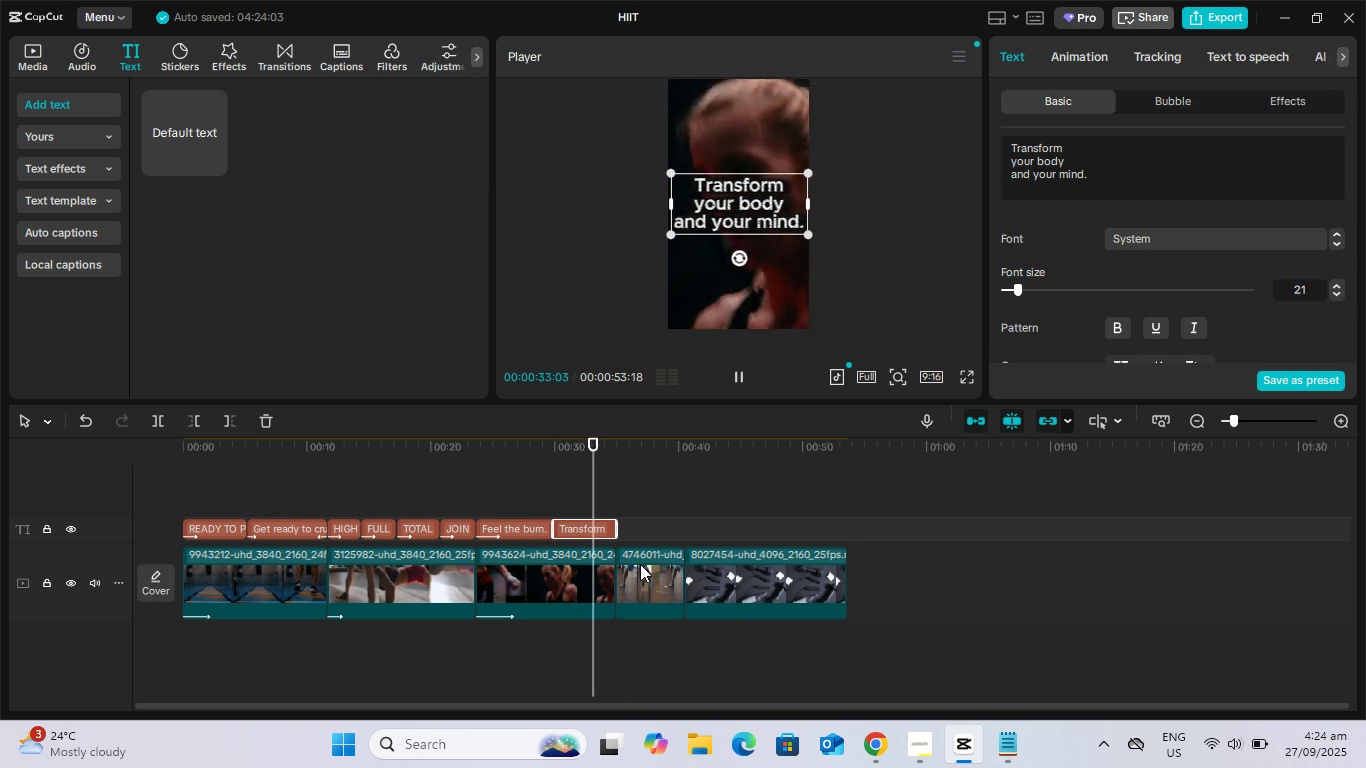 
key(Space)
 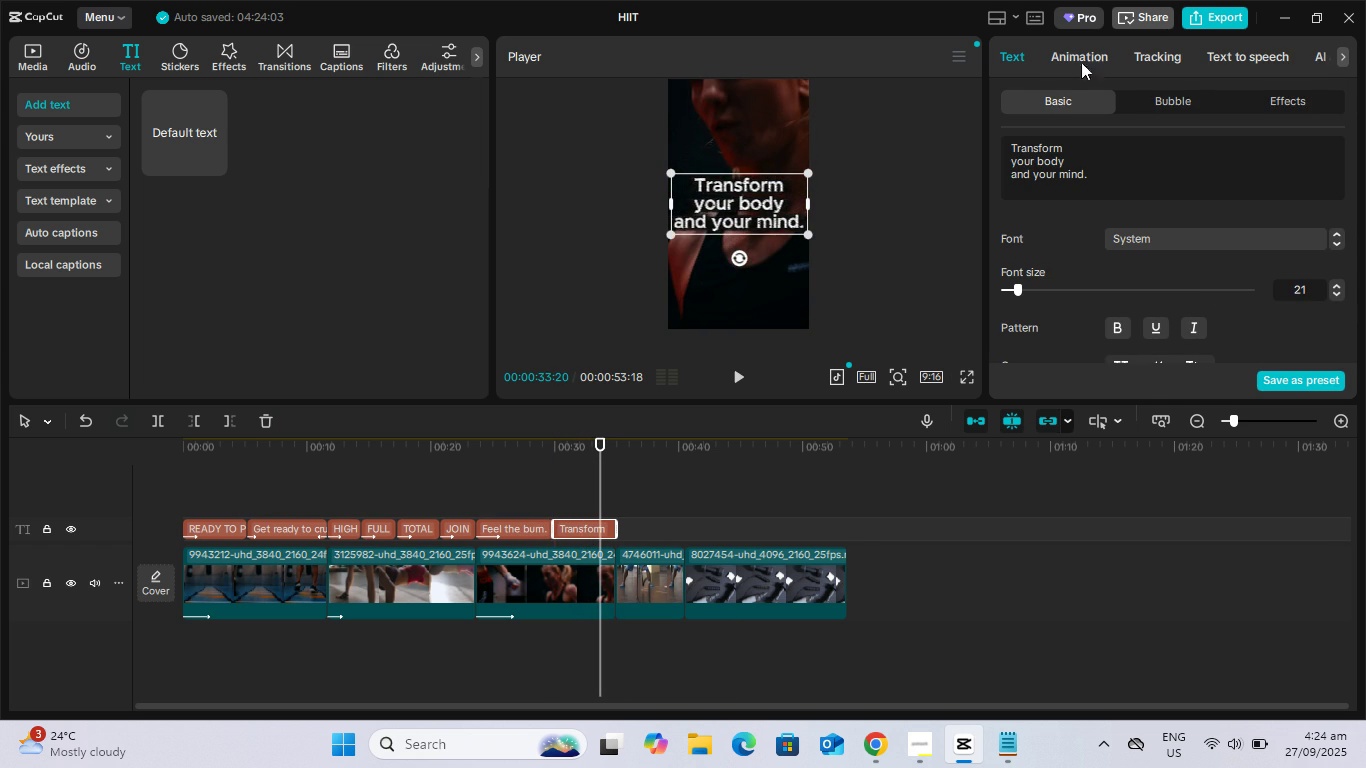 
left_click([1062, 57])
 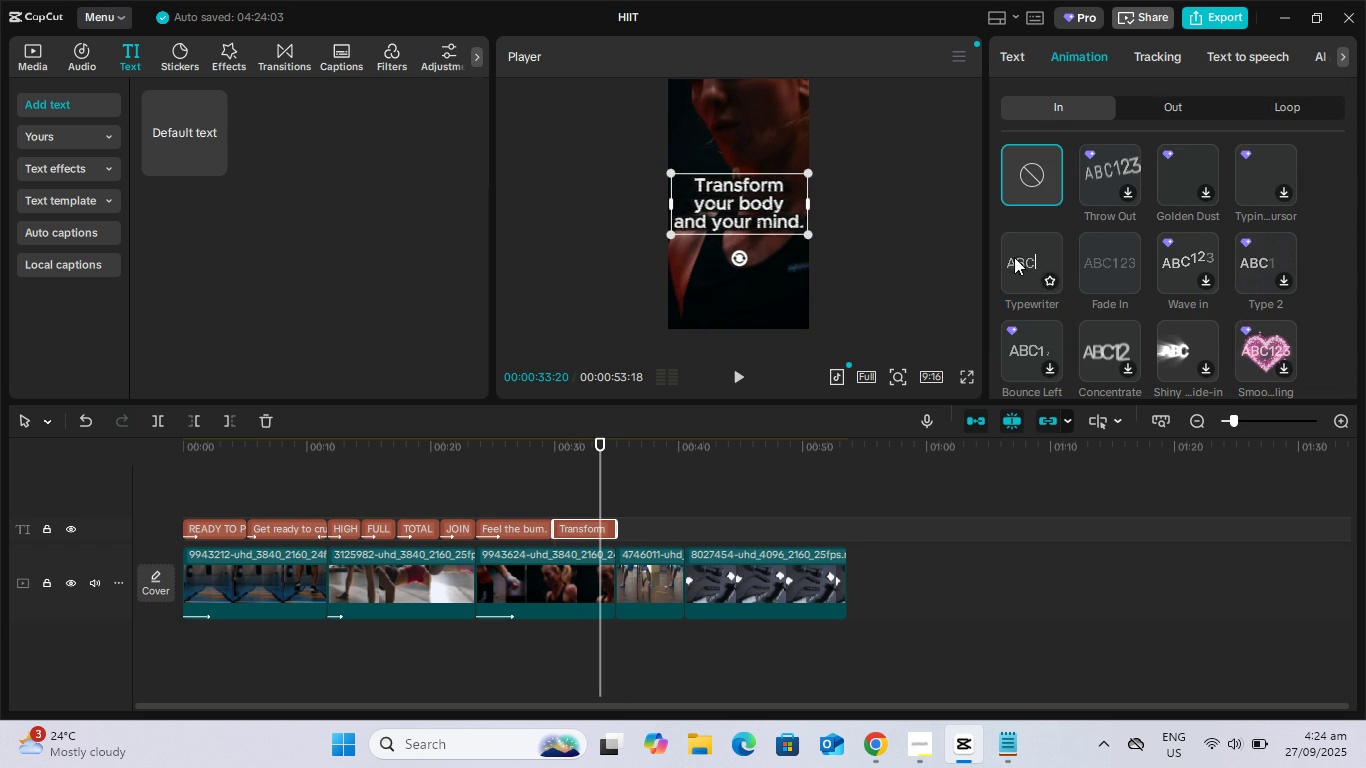 
left_click([1014, 257])
 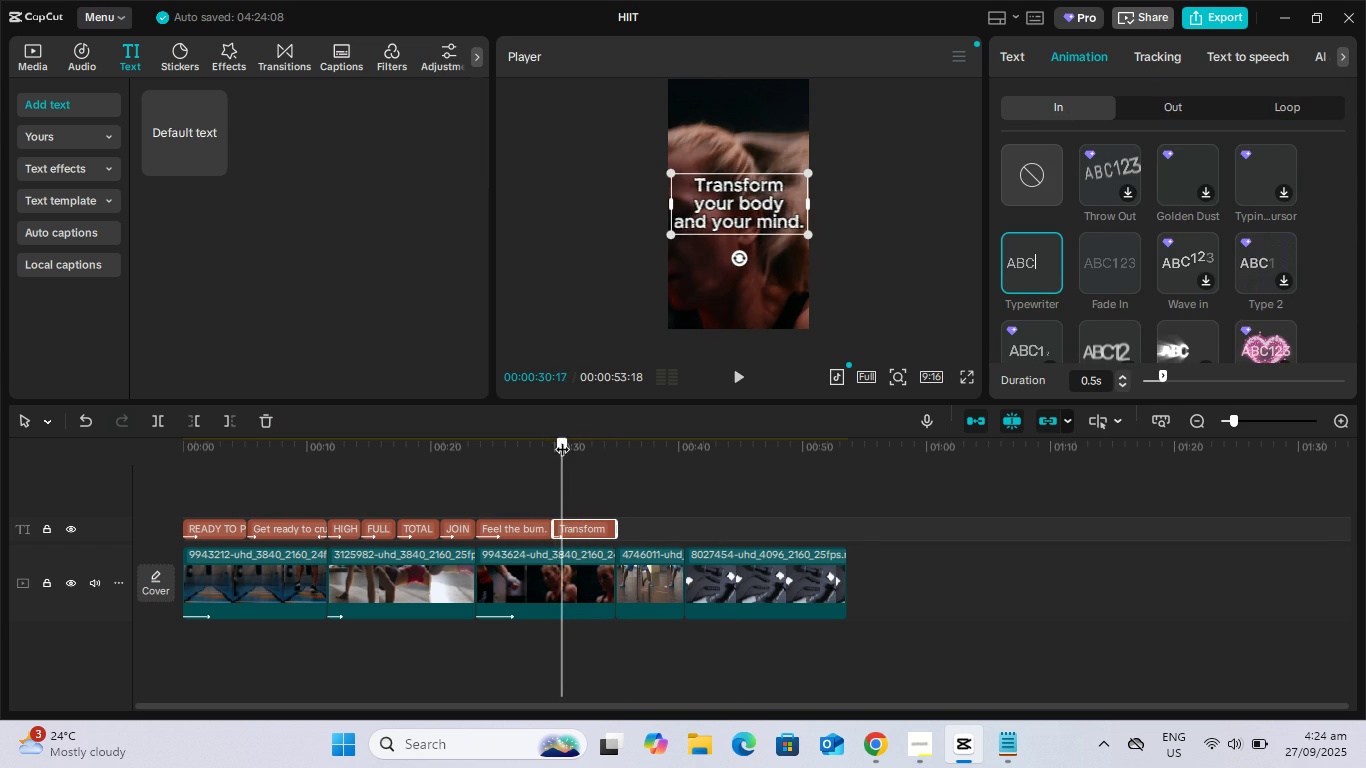 
key(Space)
 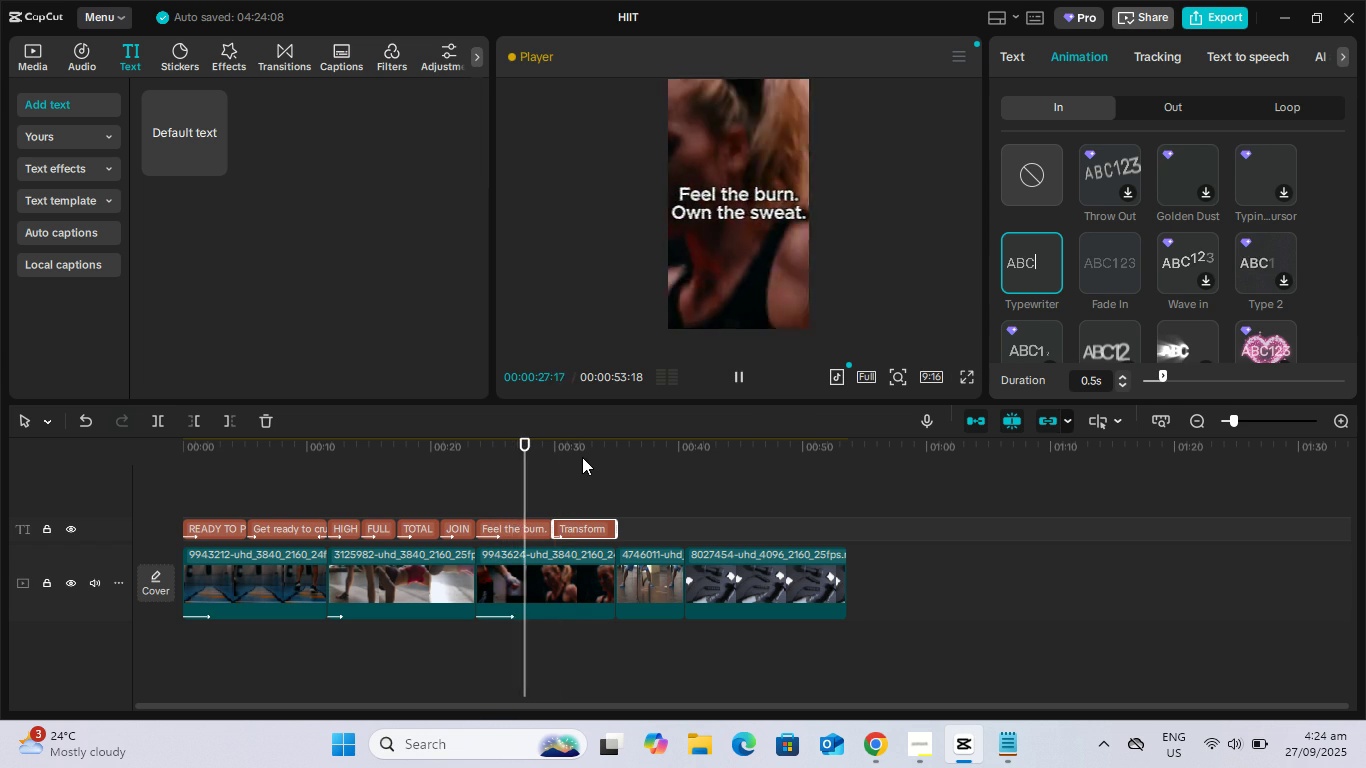 
wait(8.62)
 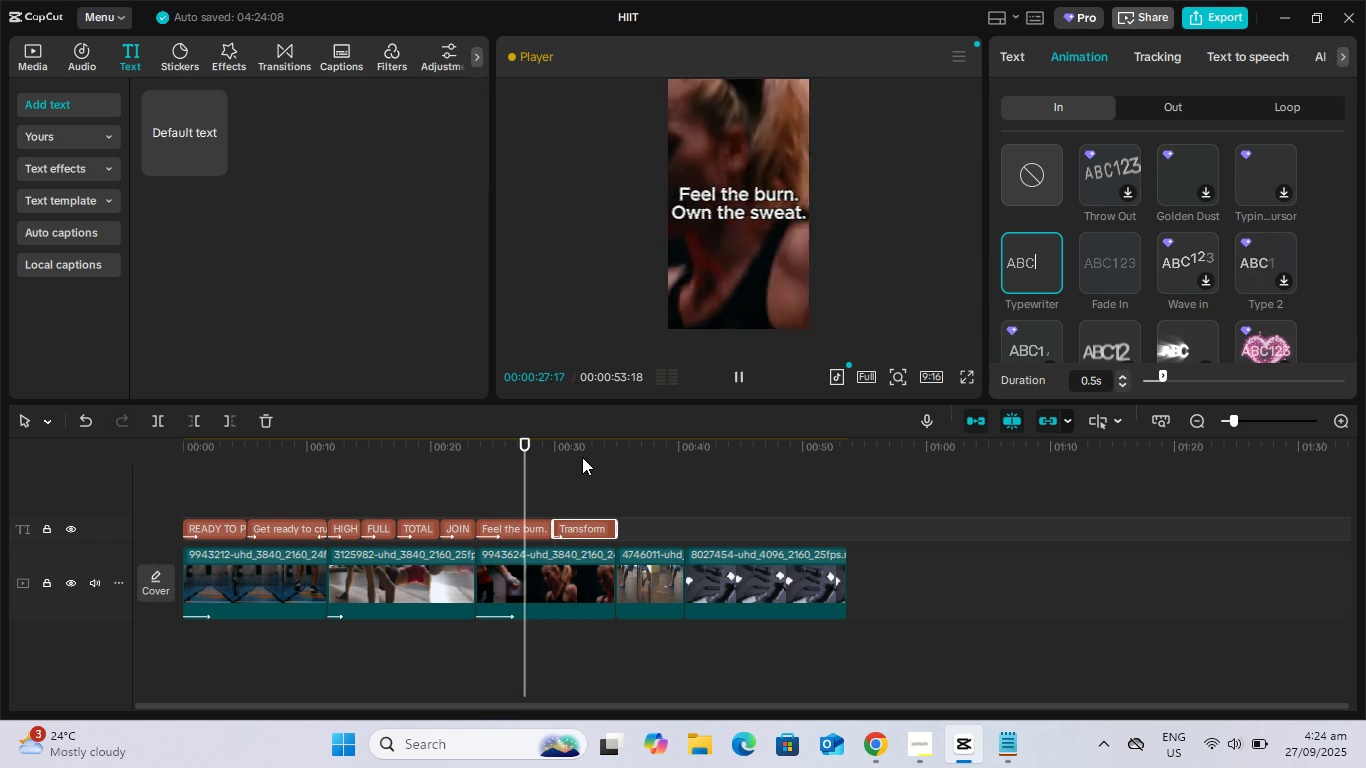 
key(Space)
 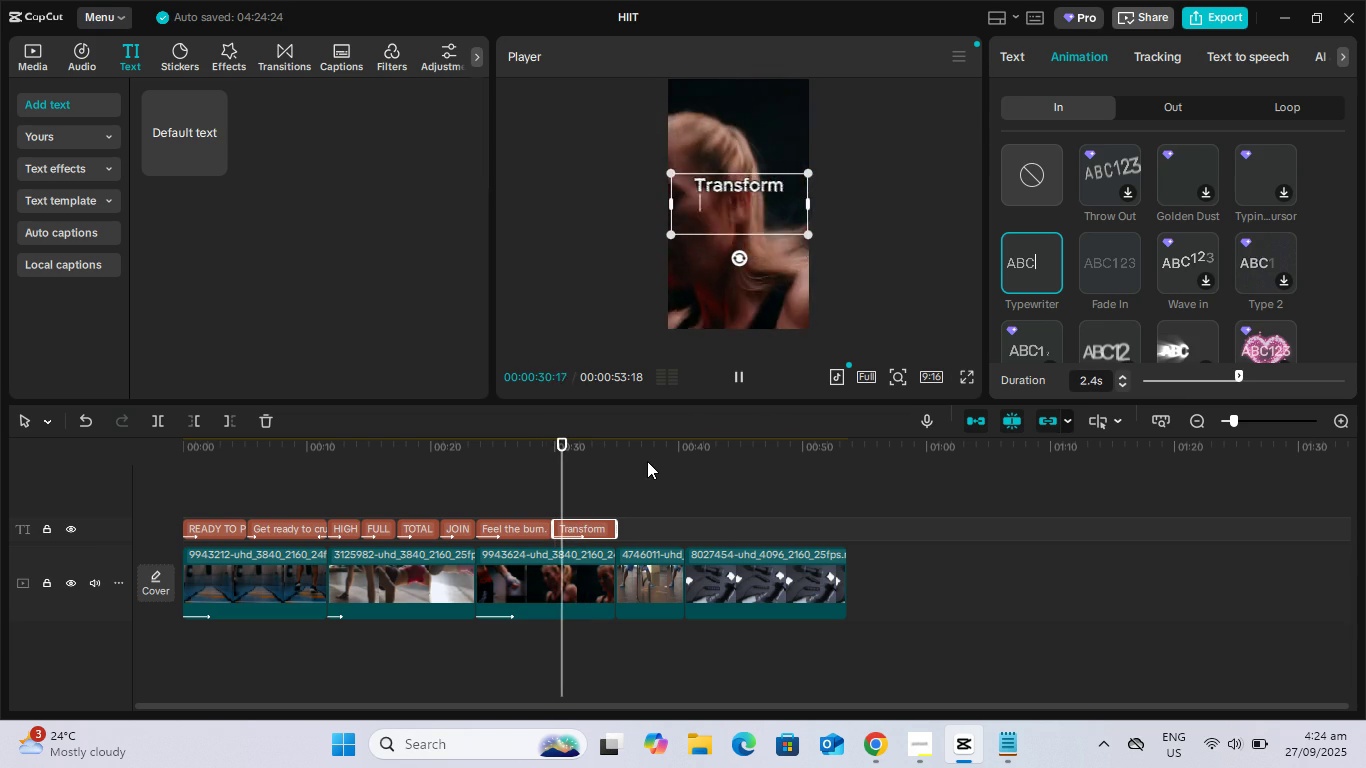 
wait(7.67)
 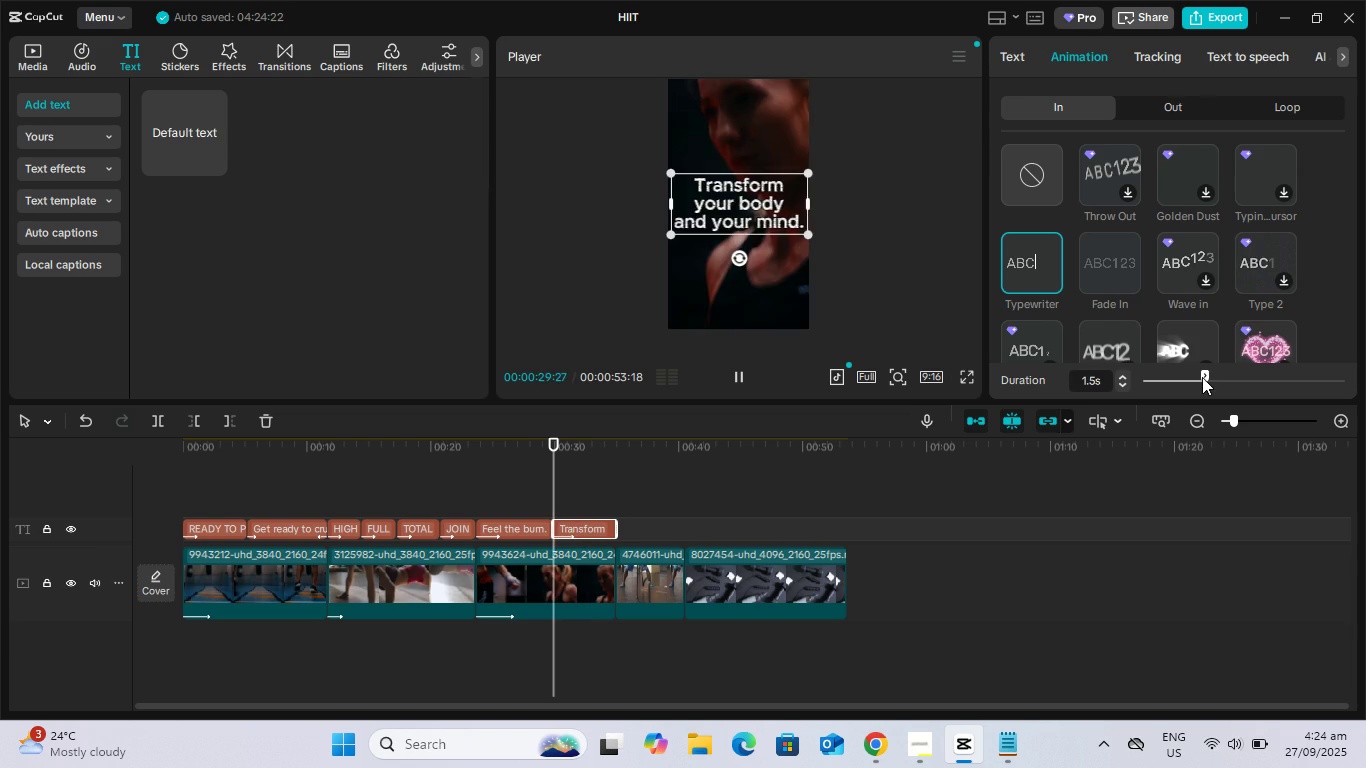 
key(Space)
 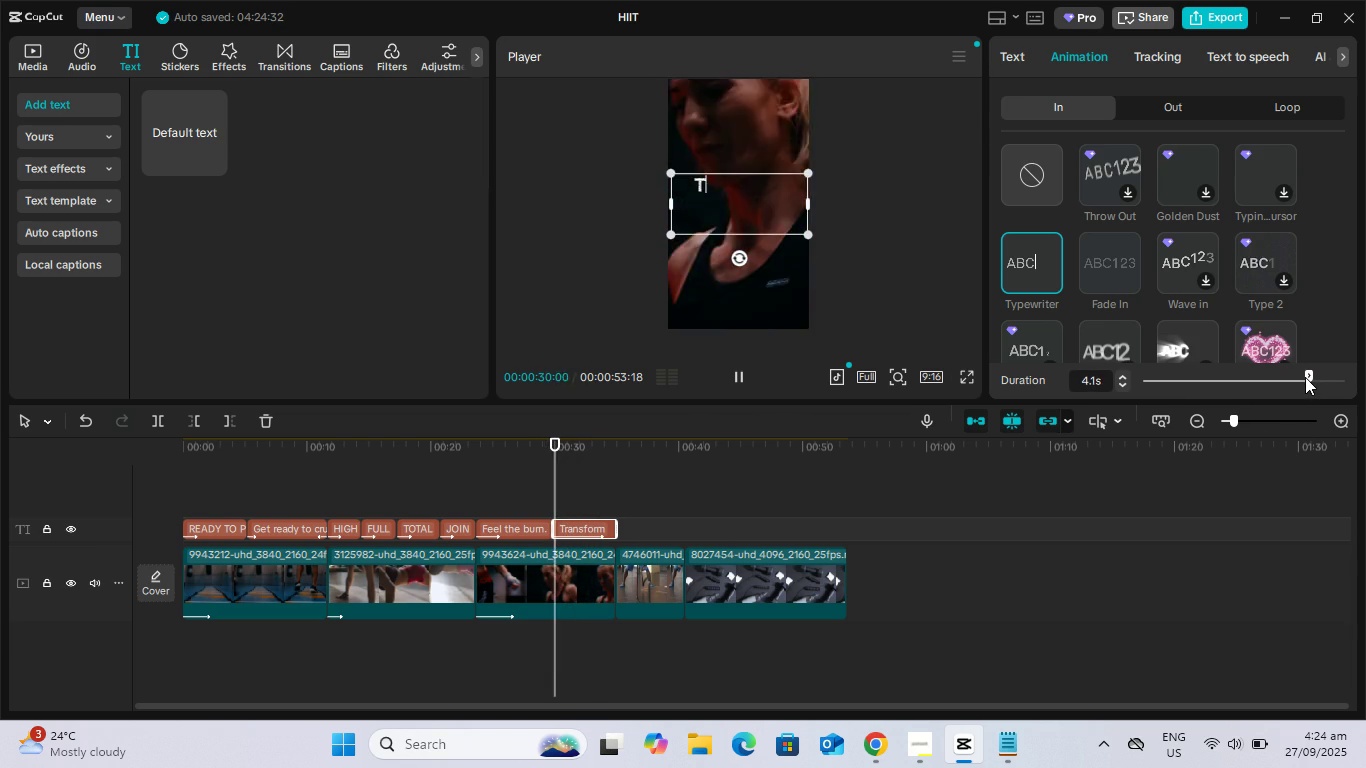 
wait(10.03)
 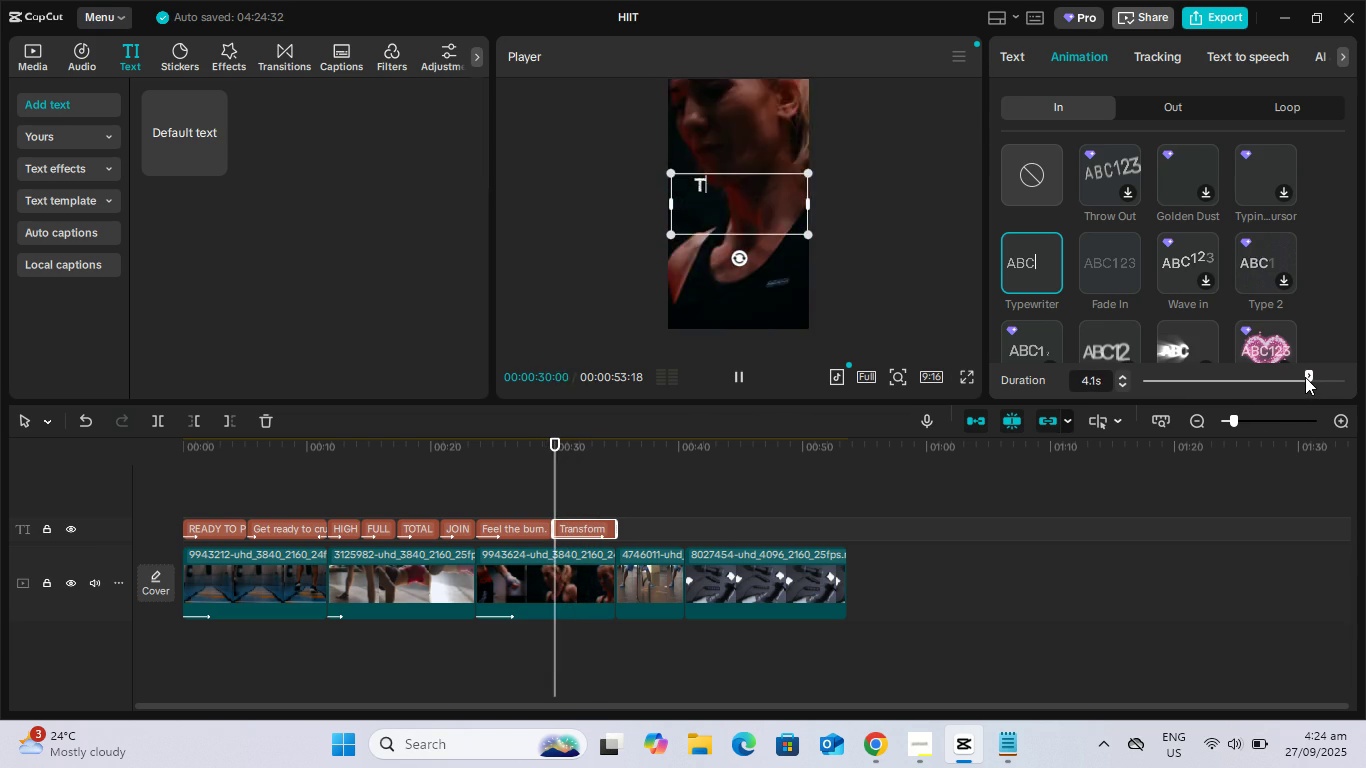 
key(Space)
 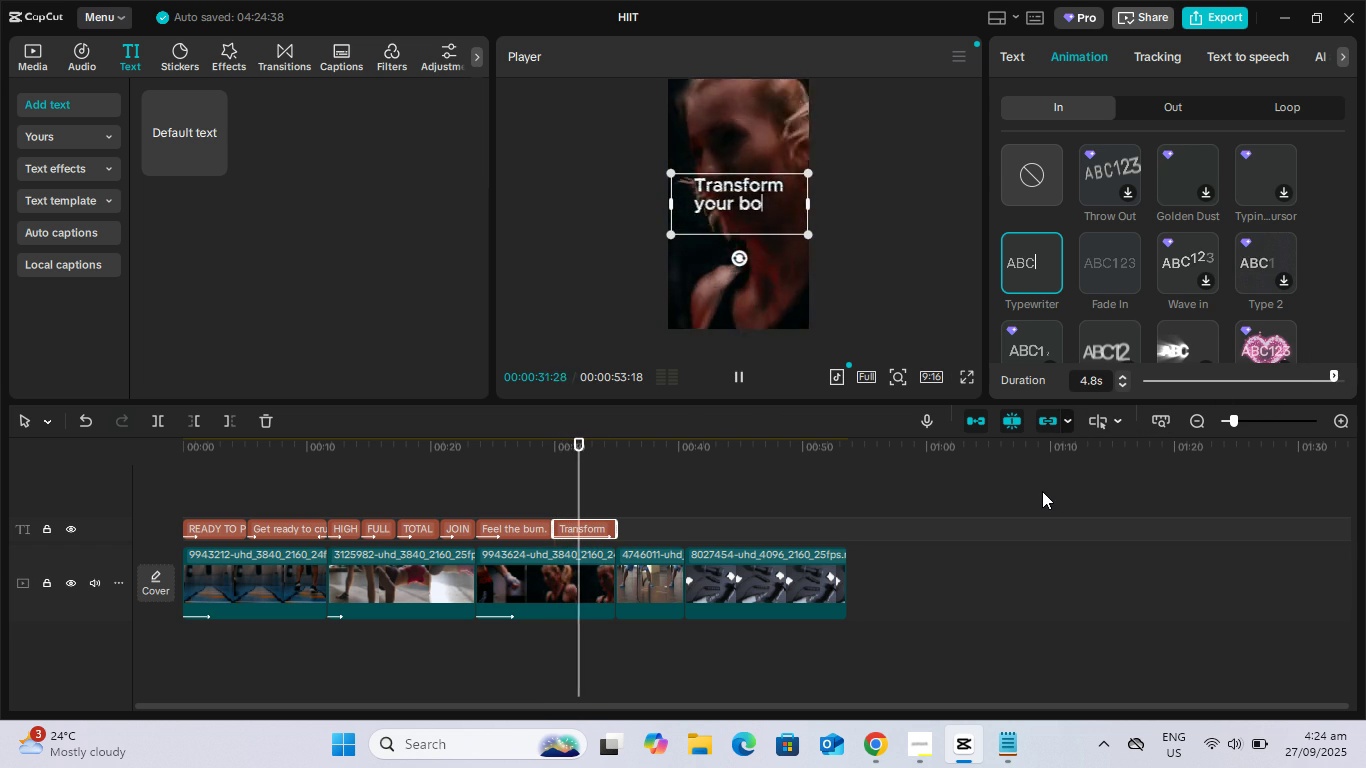 
wait(8.57)
 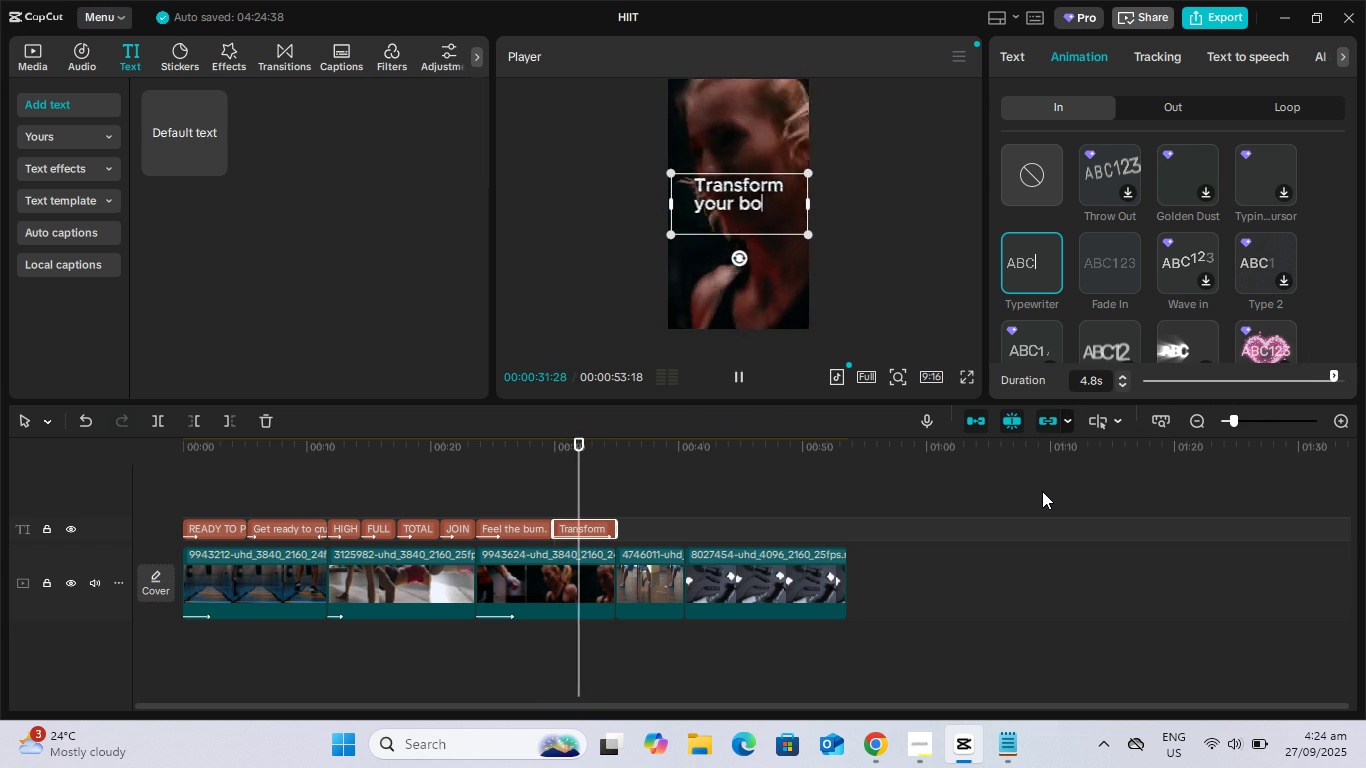 
key(Space)
 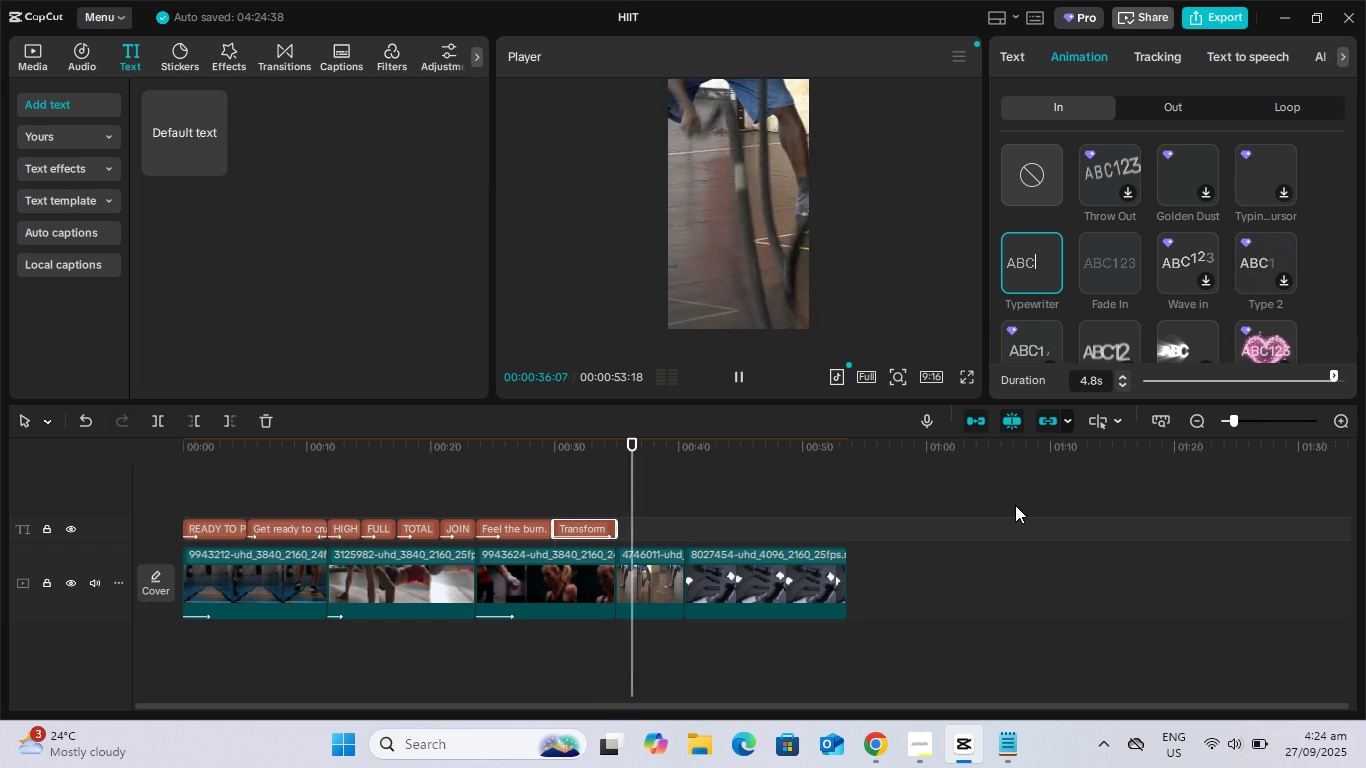 
key(Space)
 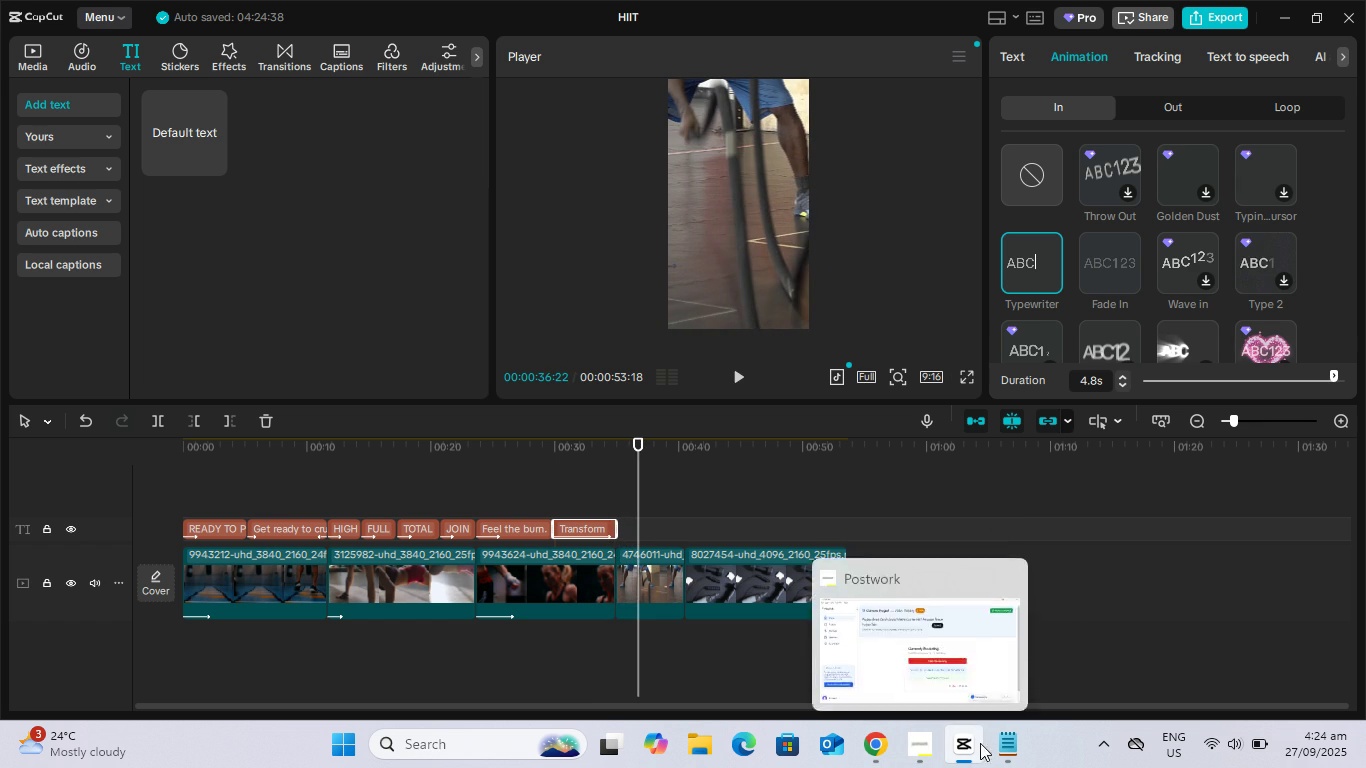 
left_click([1014, 743])
 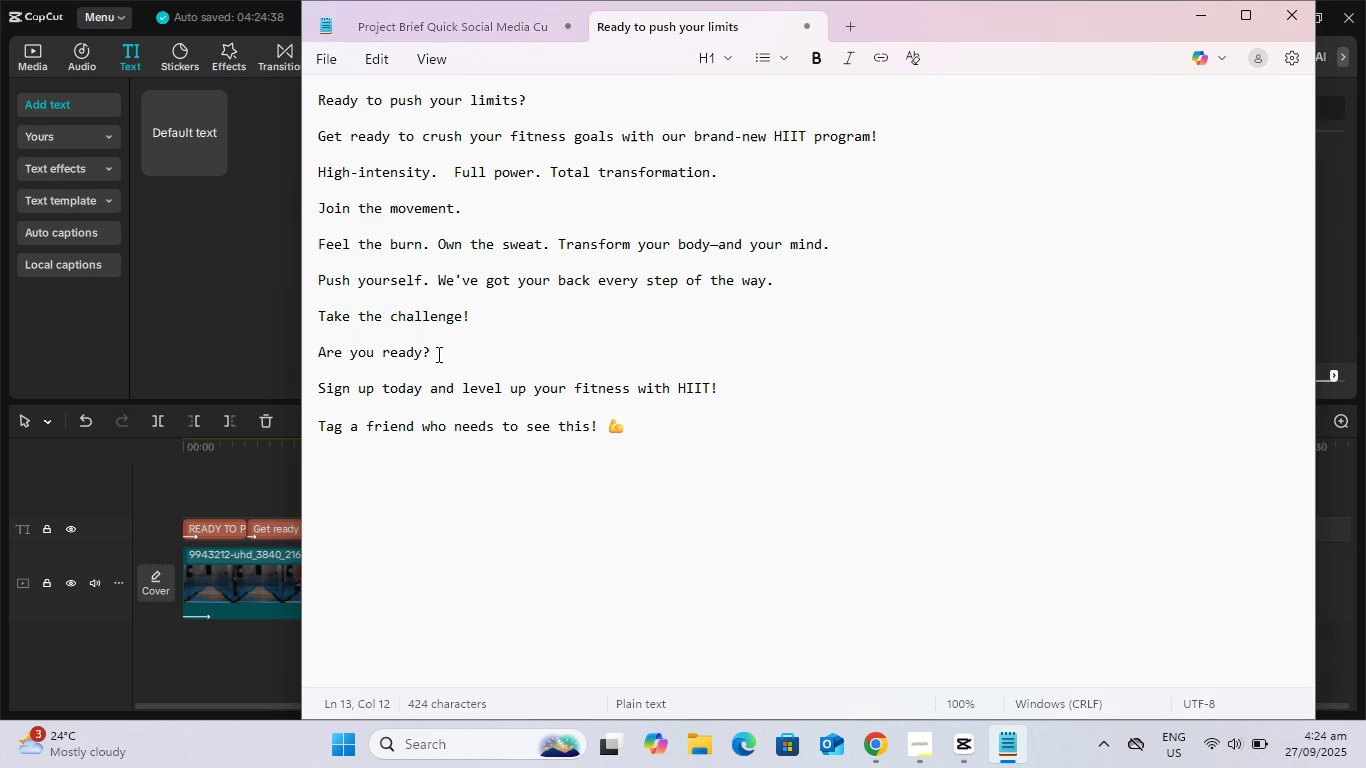 
wait(5.06)
 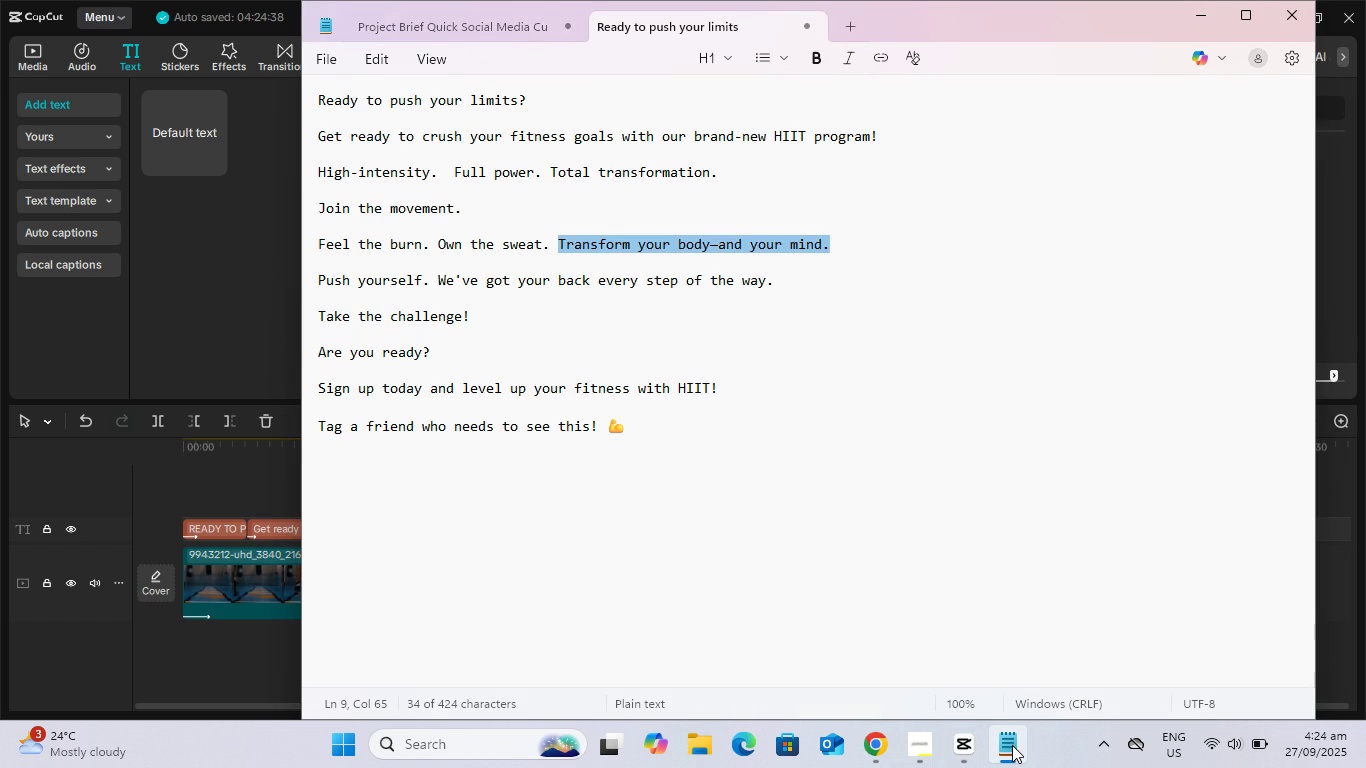 
key(Control+C)
 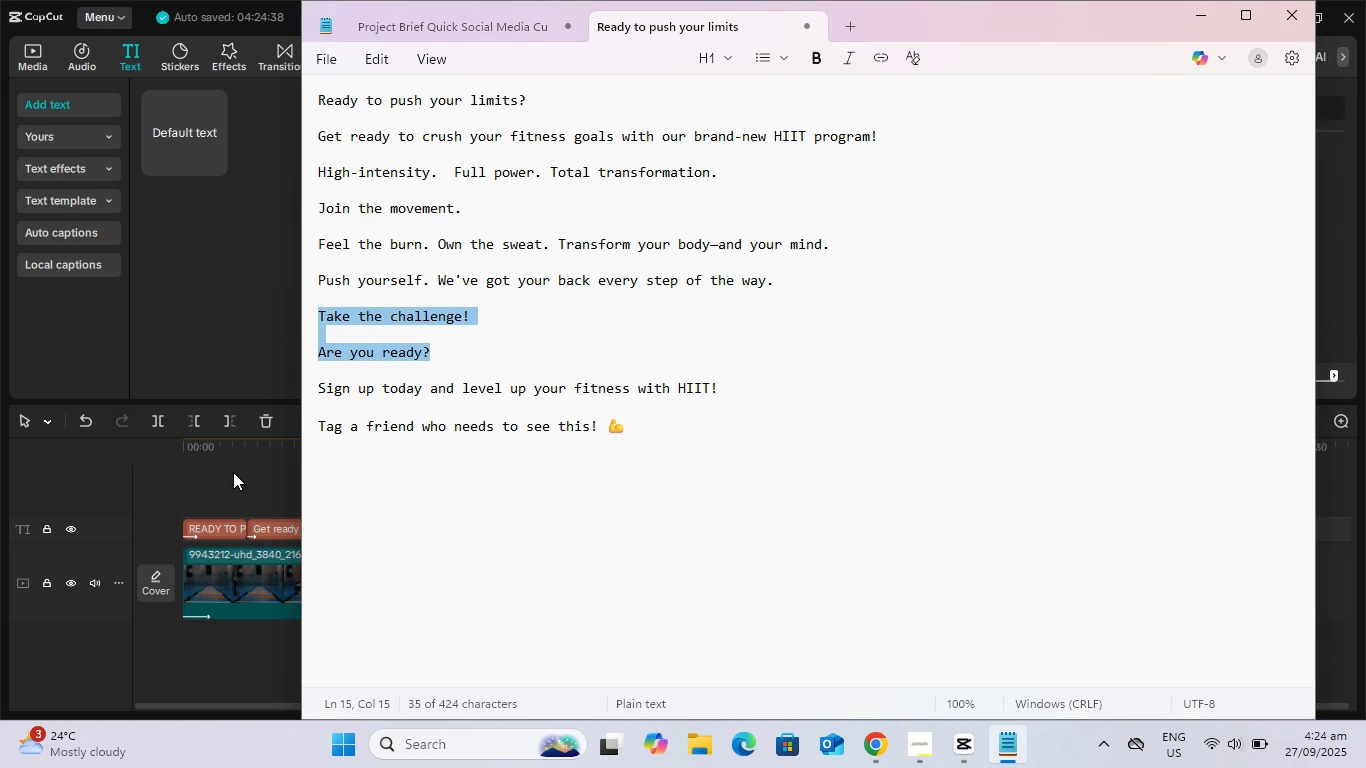 
left_click([233, 473])
 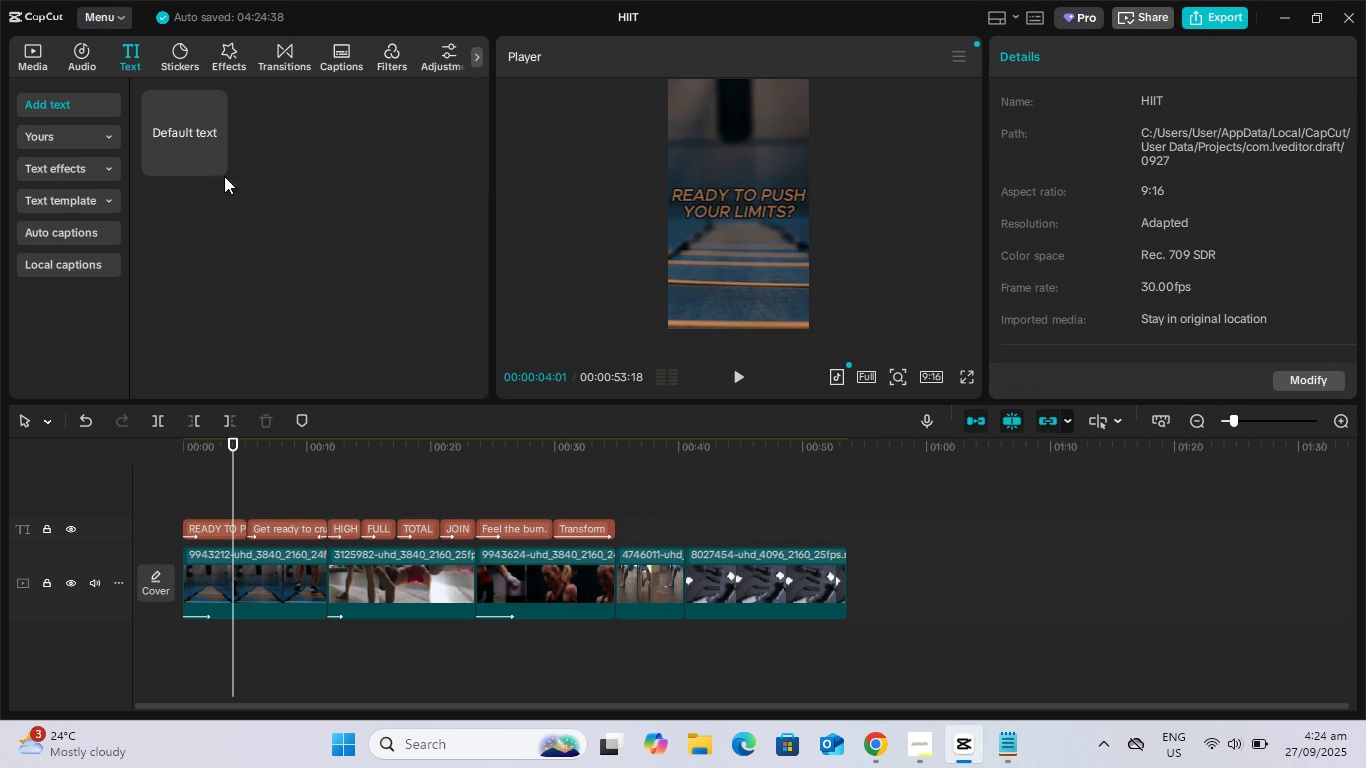 
left_click([181, 149])
 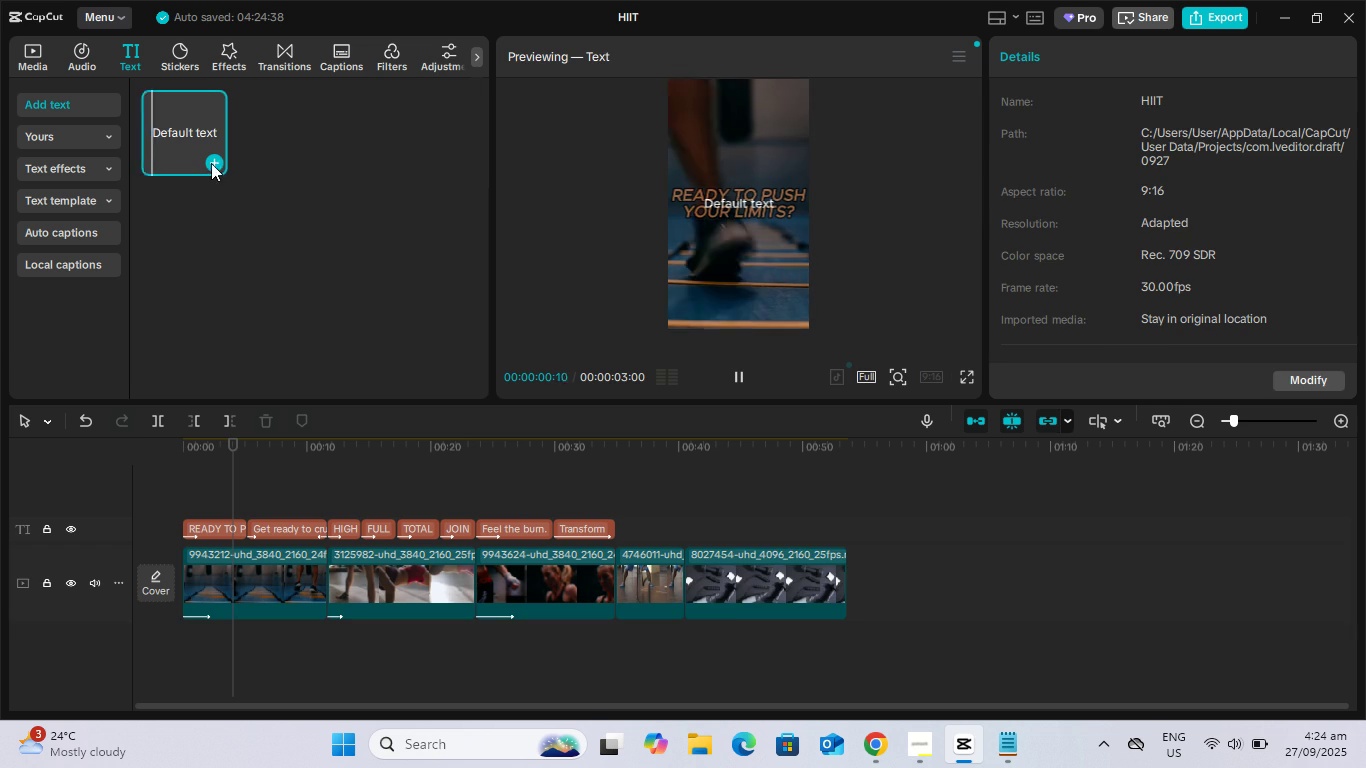 
left_click([211, 163])
 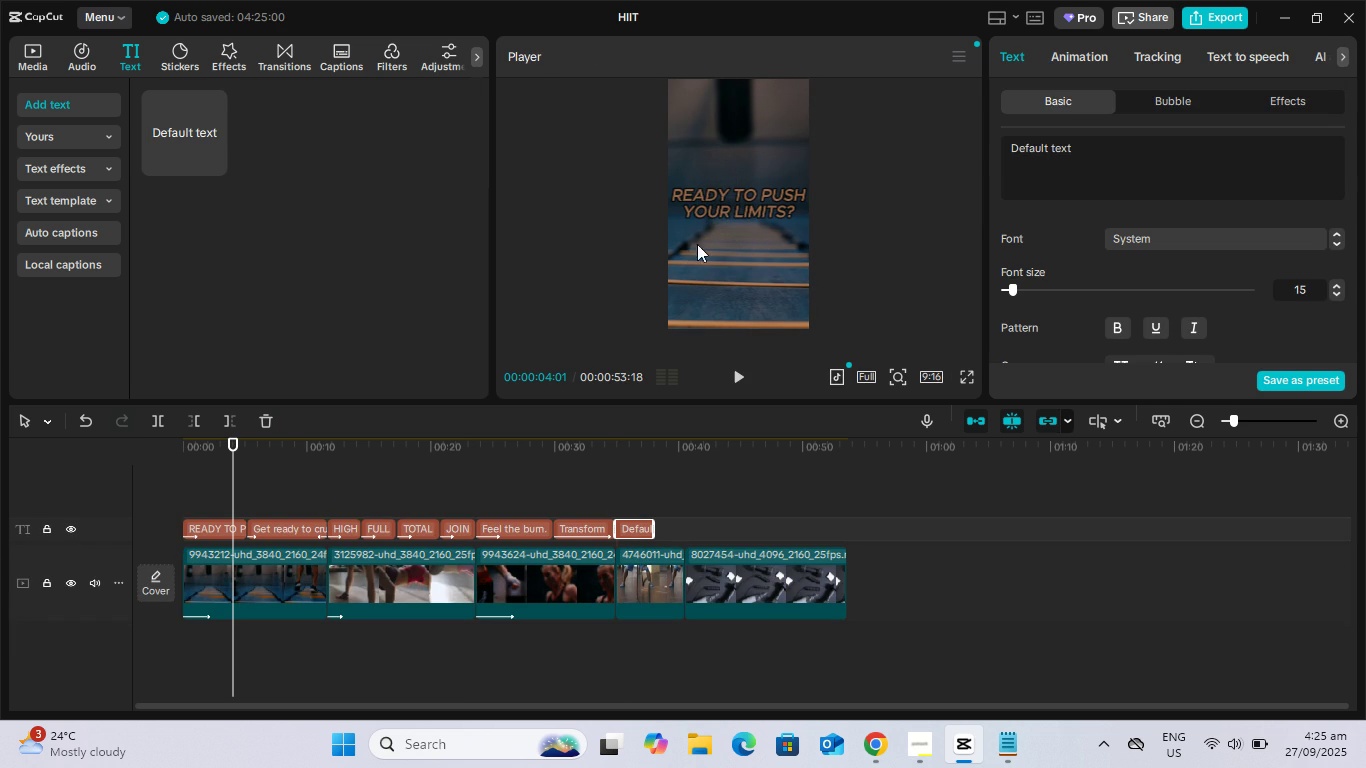 
wait(5.11)
 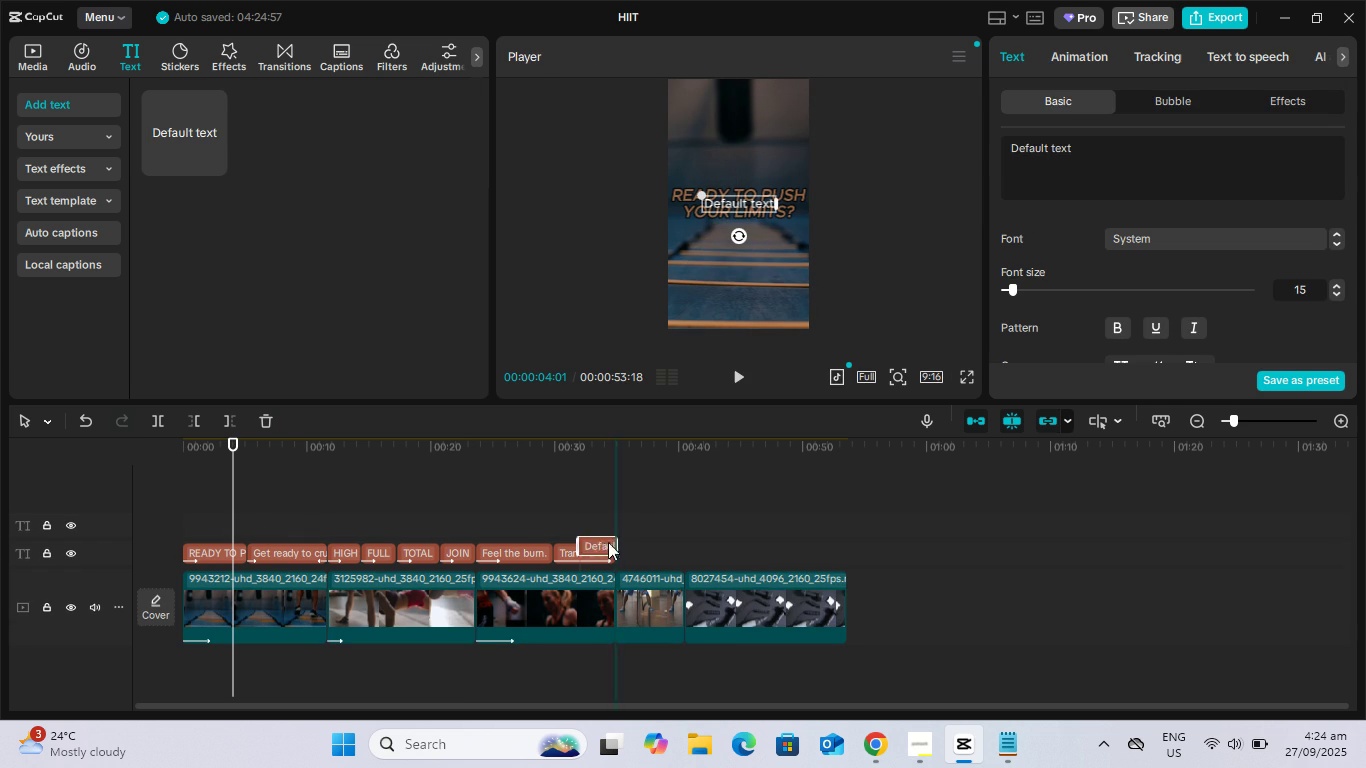 
left_click([1106, 180])
 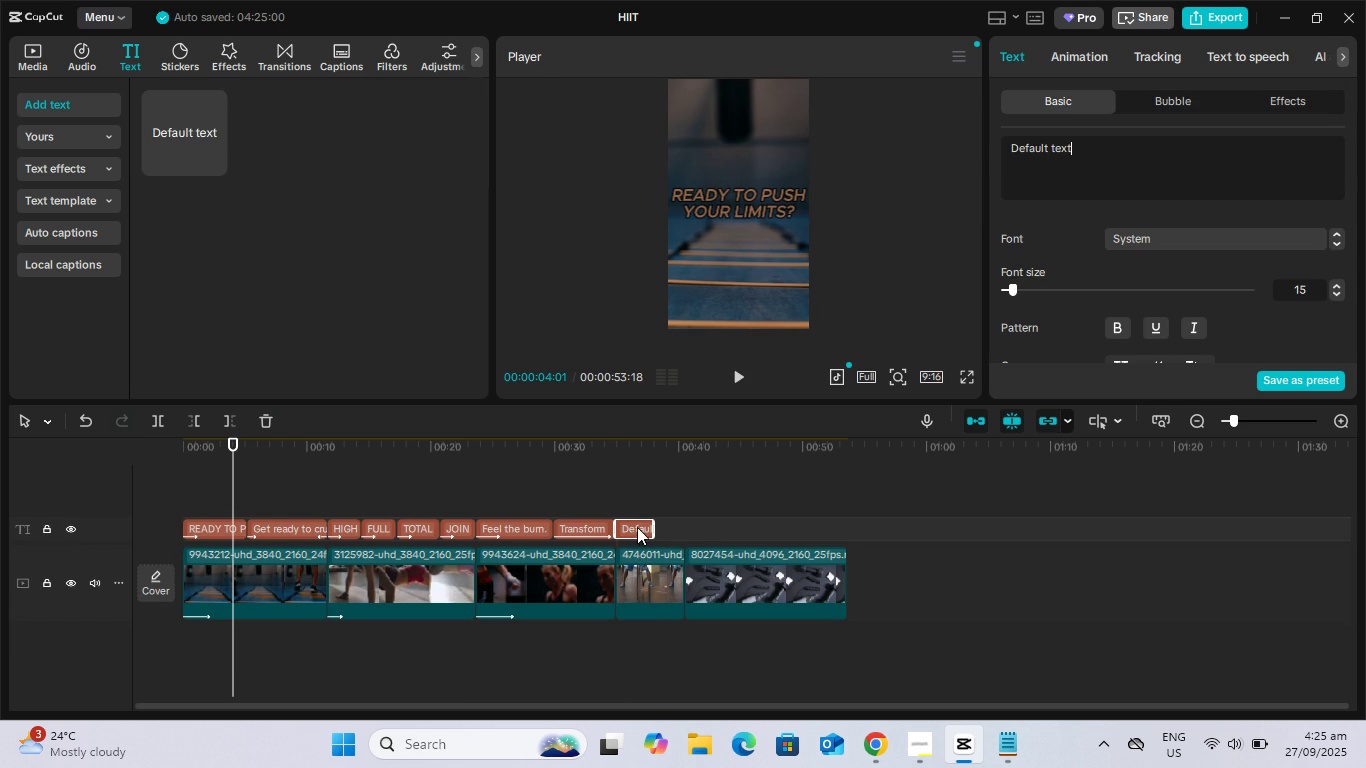 
left_click([635, 526])
 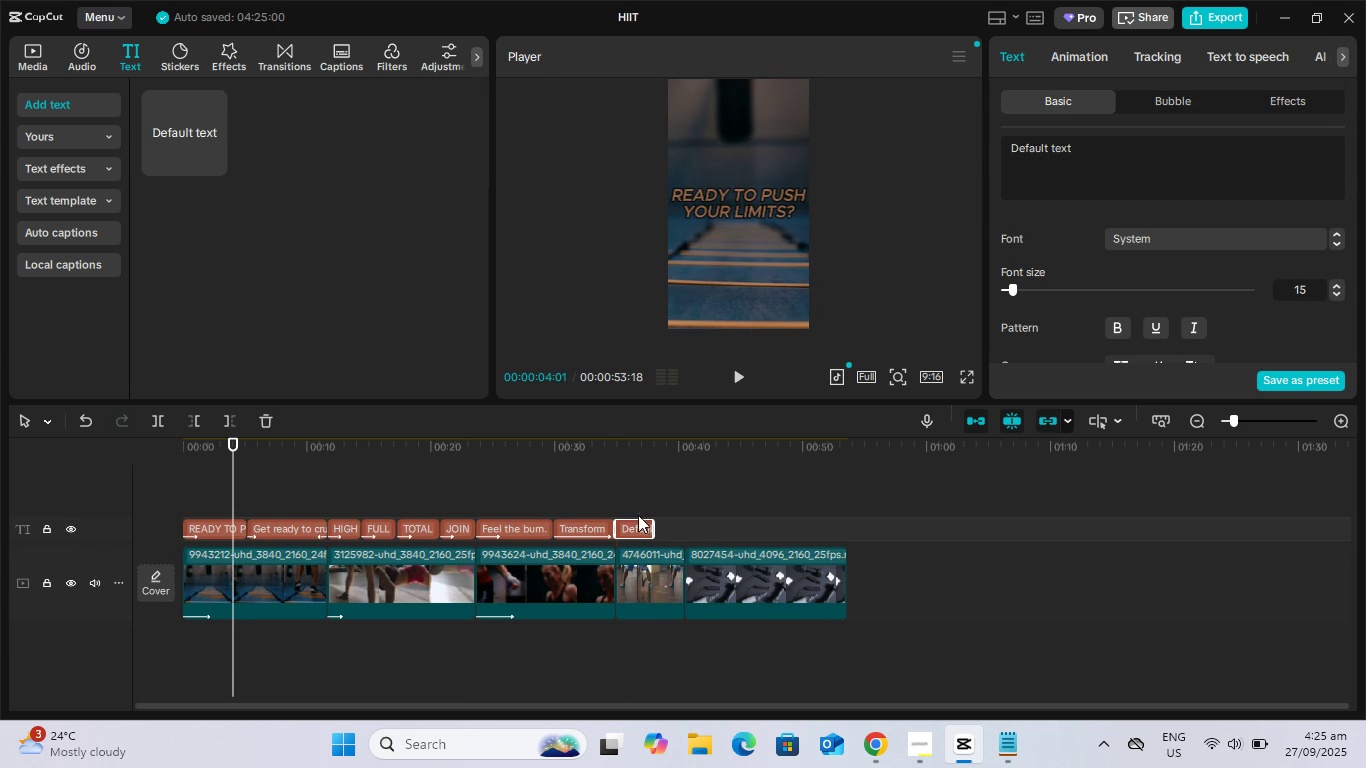 
key(Space)
 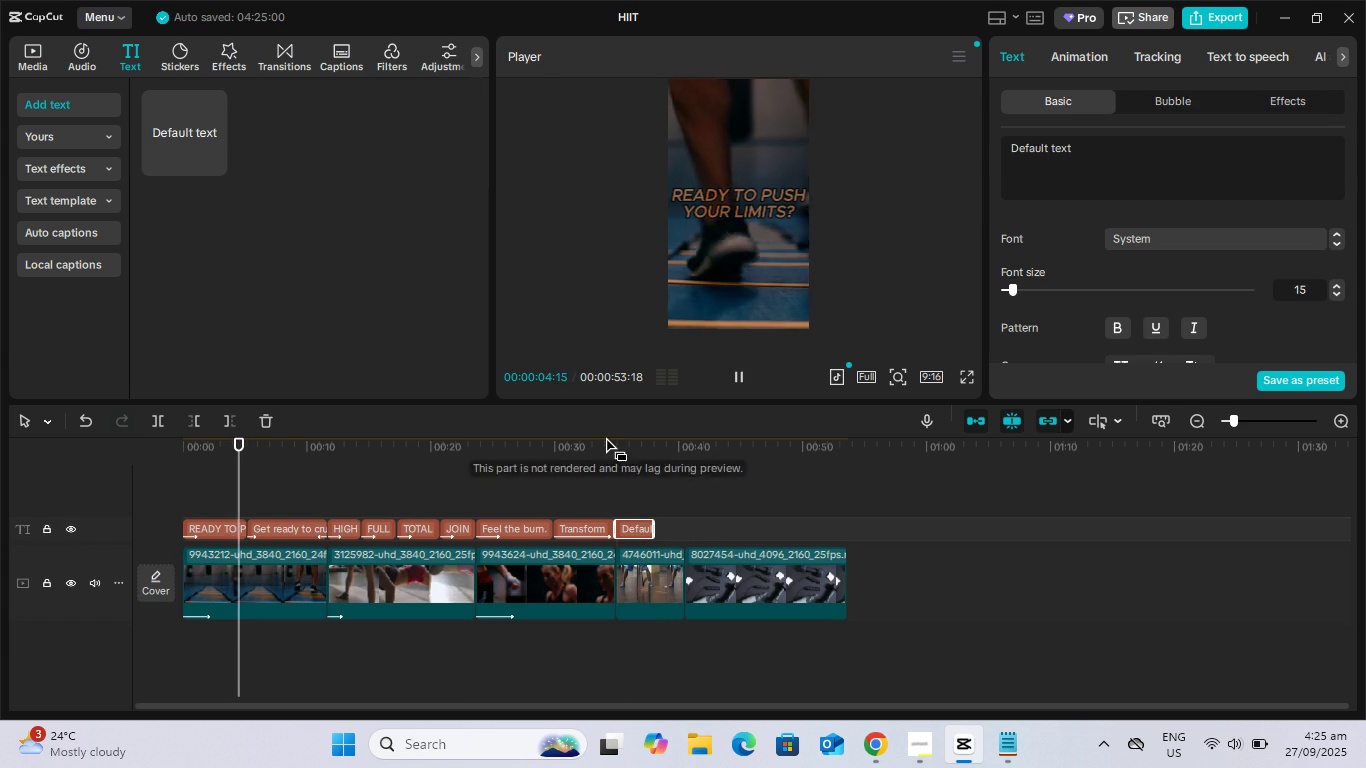 
left_click([605, 436])
 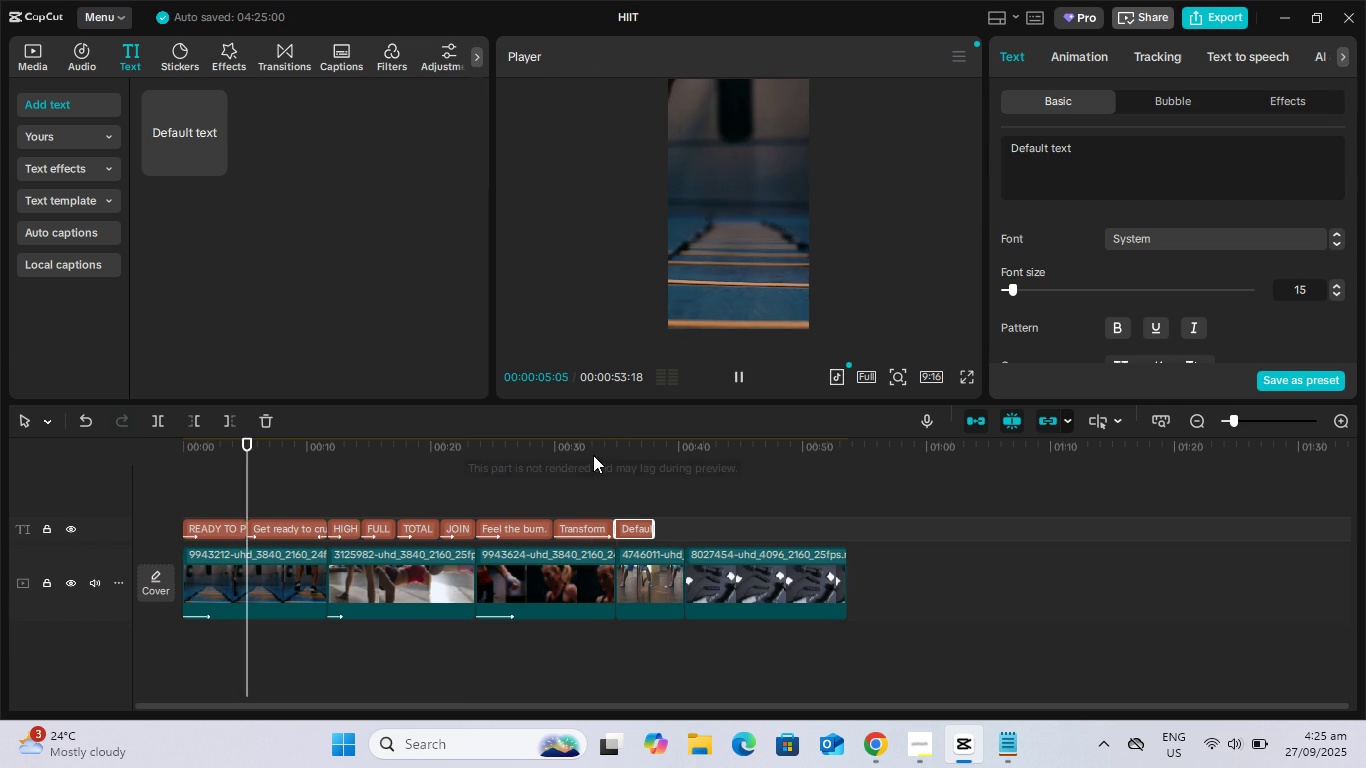 
left_click([593, 455])
 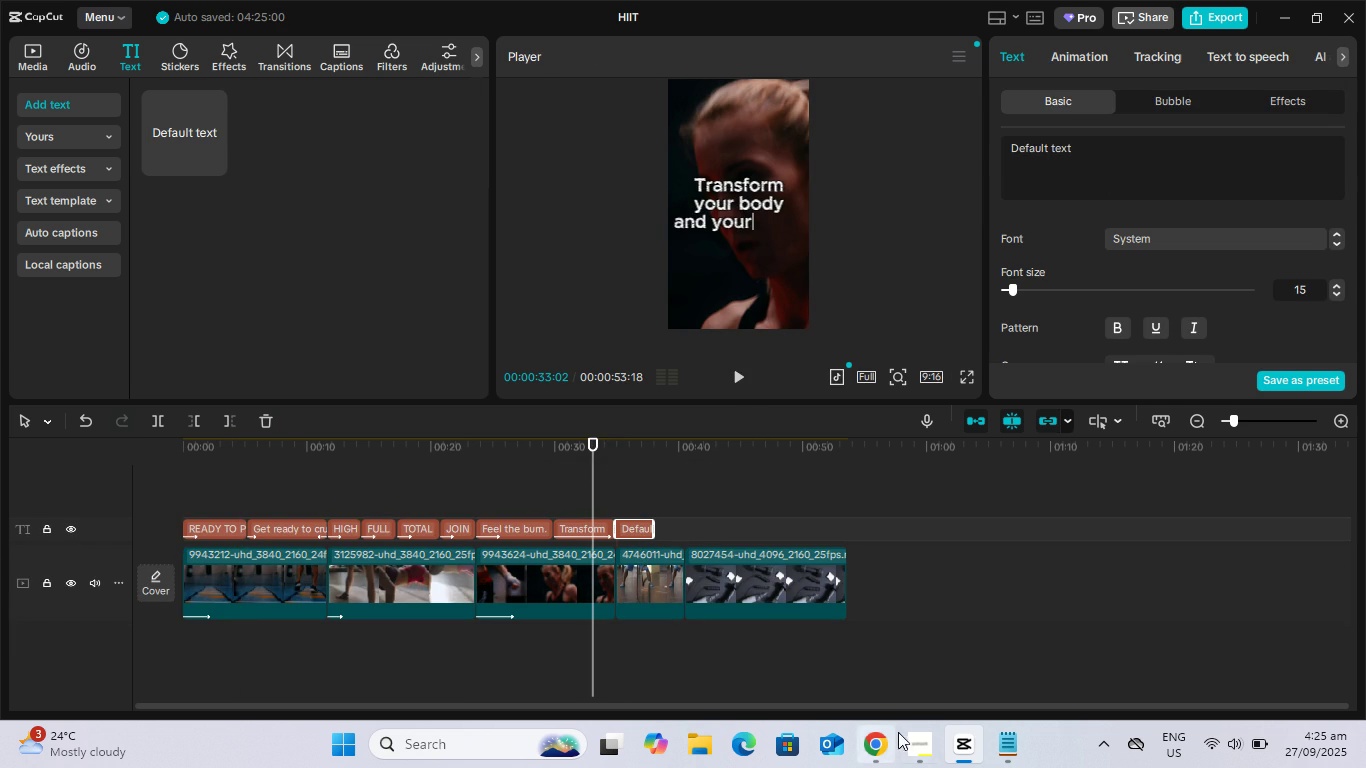 
left_click([924, 745])